 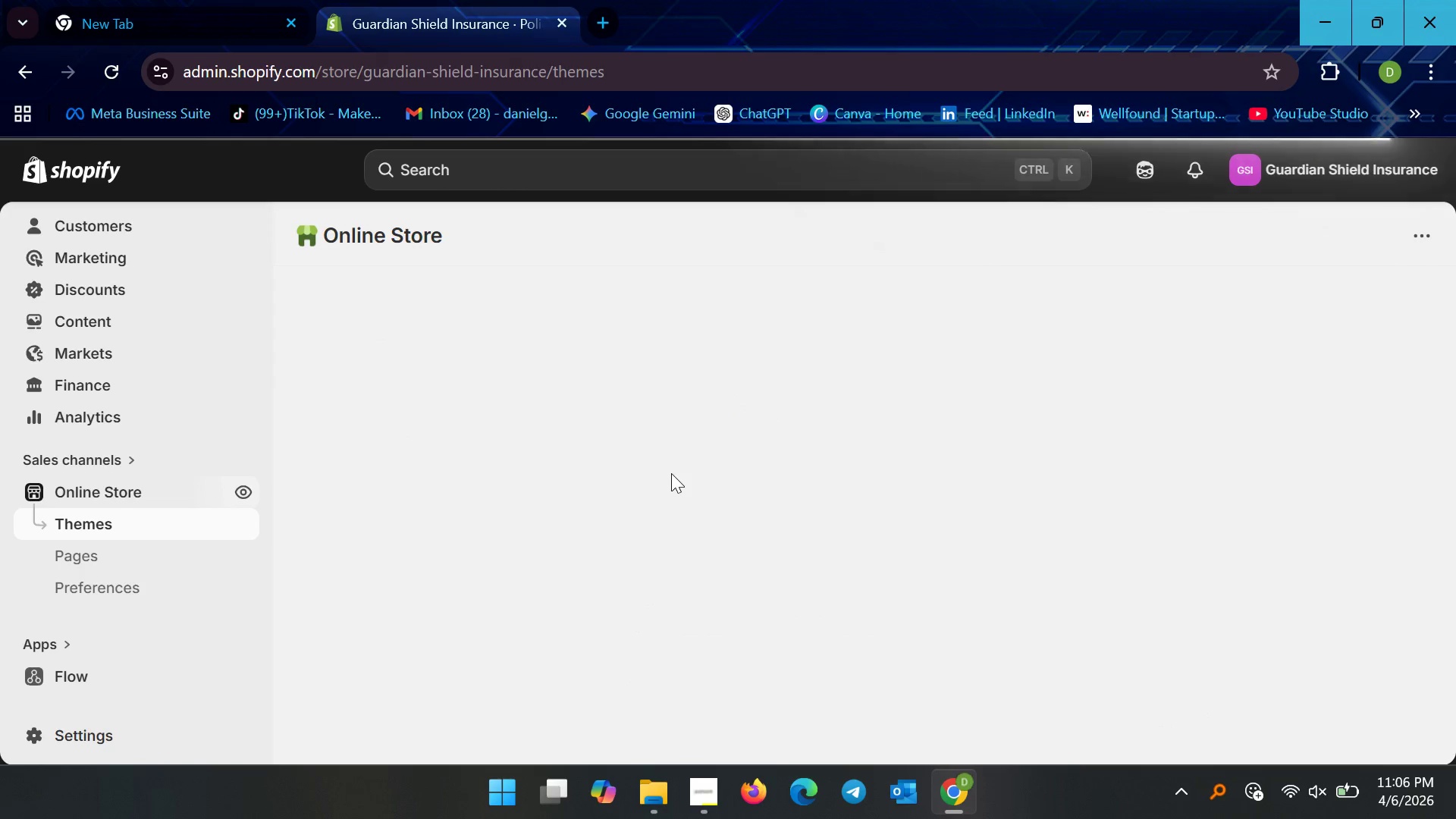 
scroll: coordinate [671, 507], scroll_direction: down, amount: 2.0
 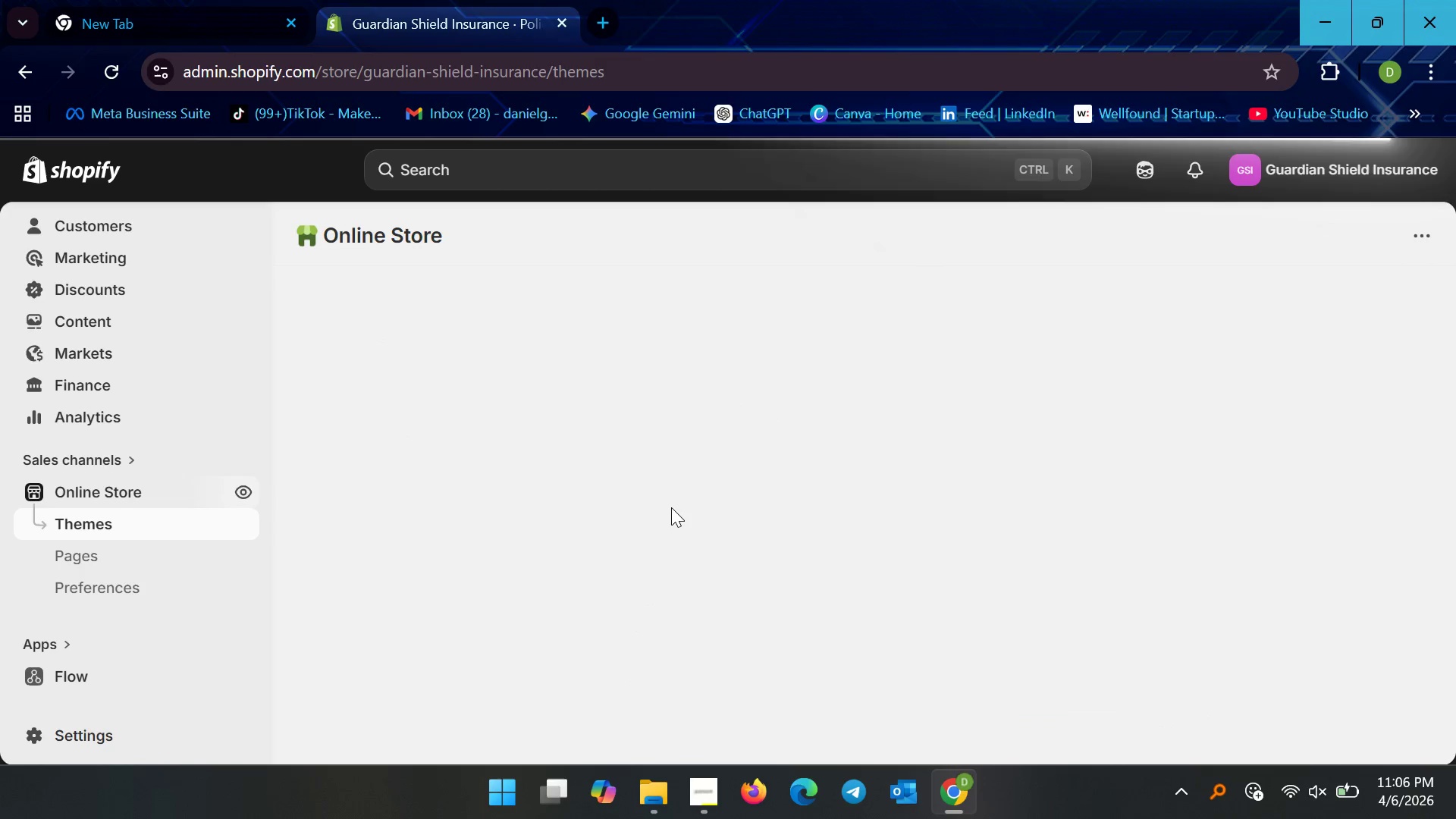 
scroll: coordinate [671, 507], scroll_direction: up, amount: 1.0
 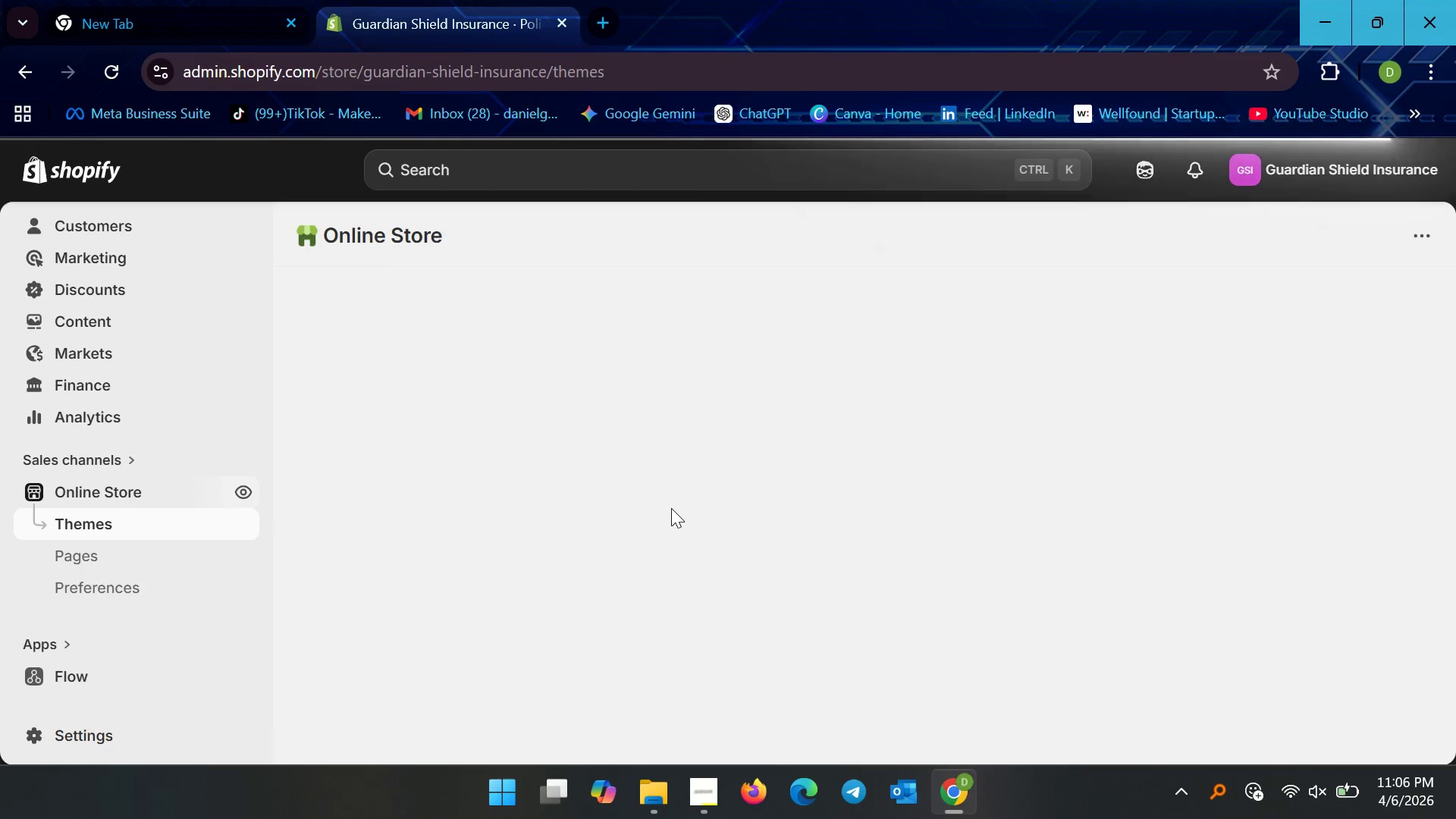 
wait(8.22)
 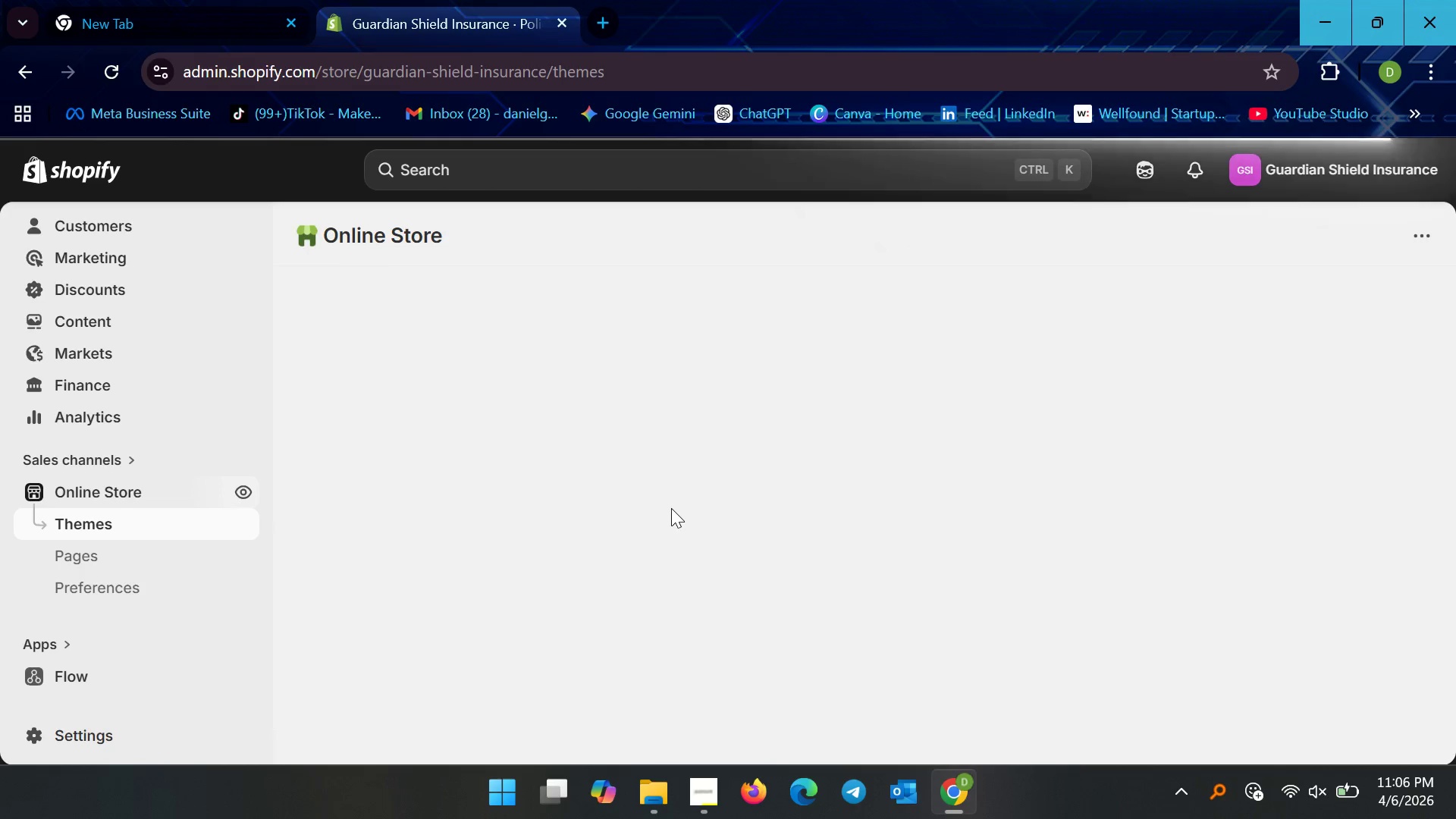 
scroll: coordinate [630, 584], scroll_direction: down, amount: 2.0
 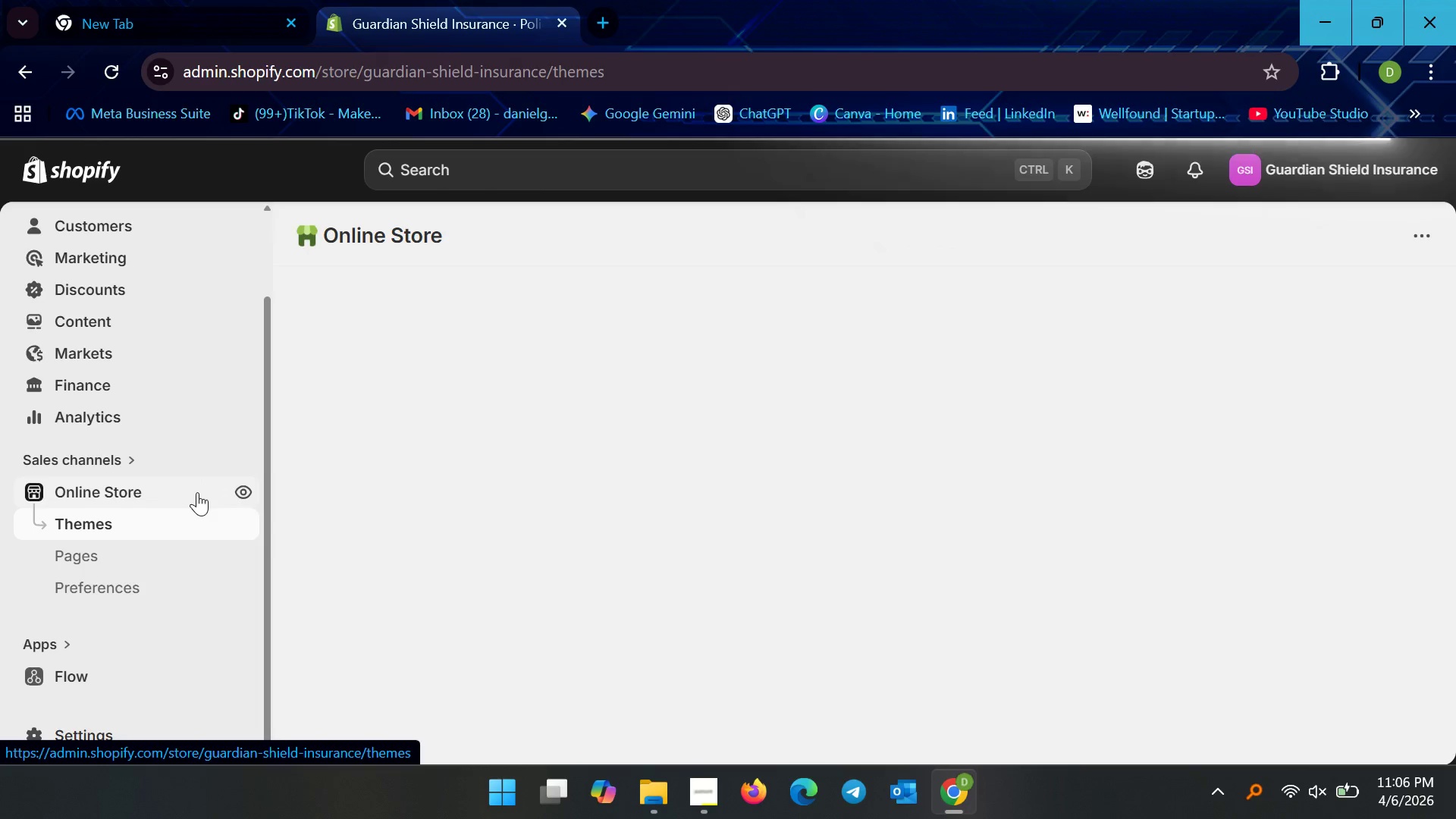 
mouse_move([213, 483])
 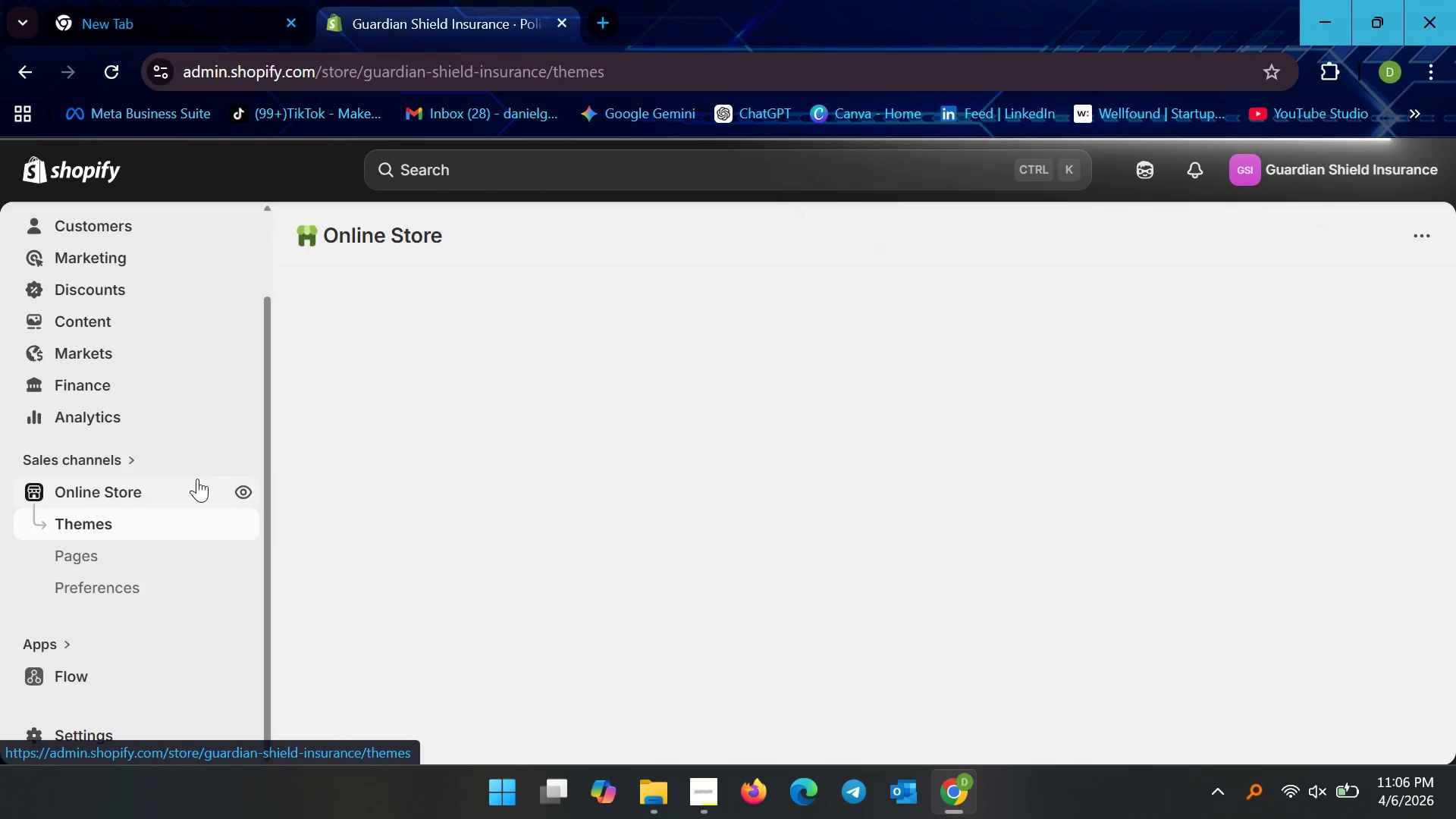 
left_click([197, 479])
 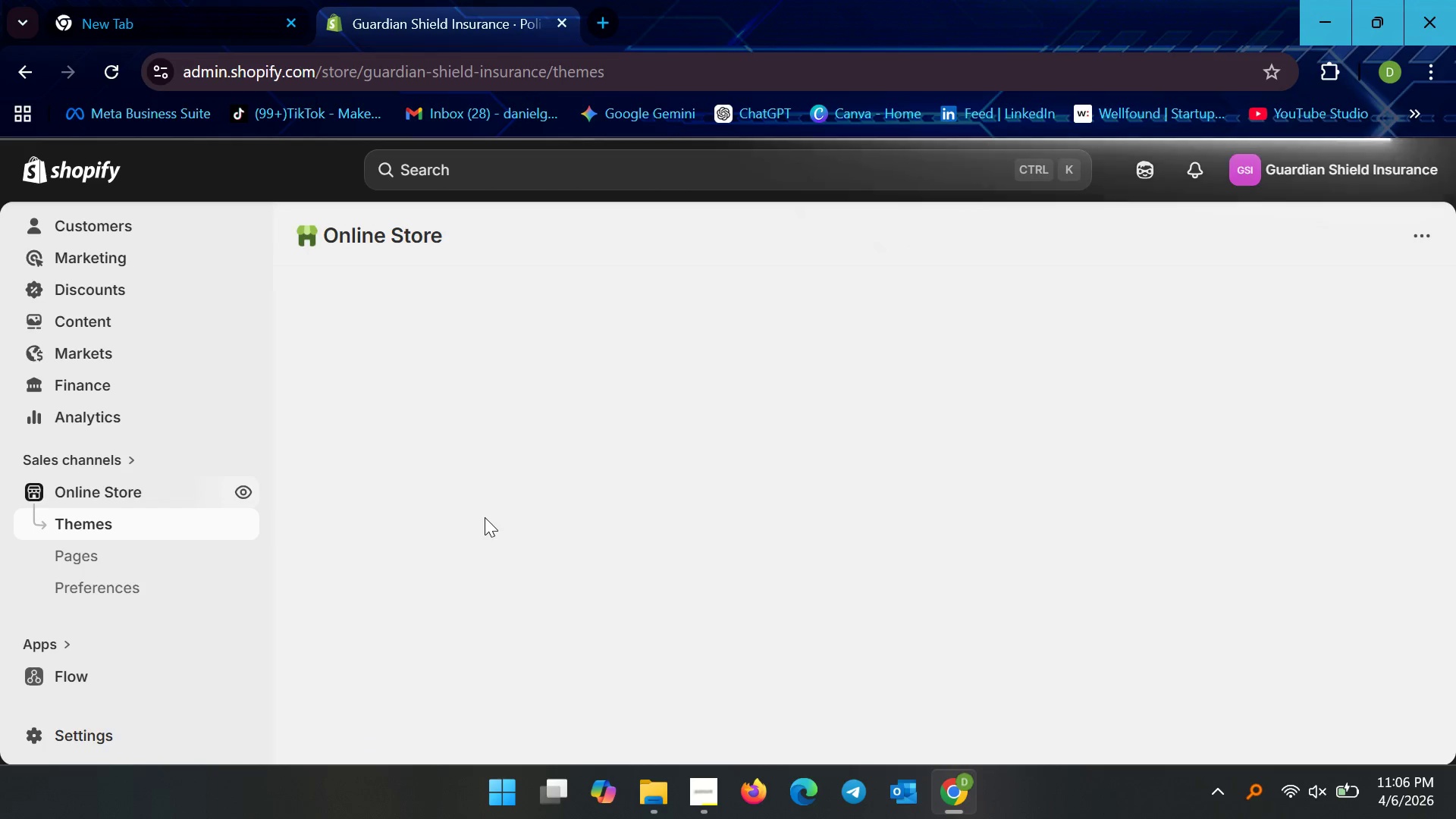 
wait(8.8)
 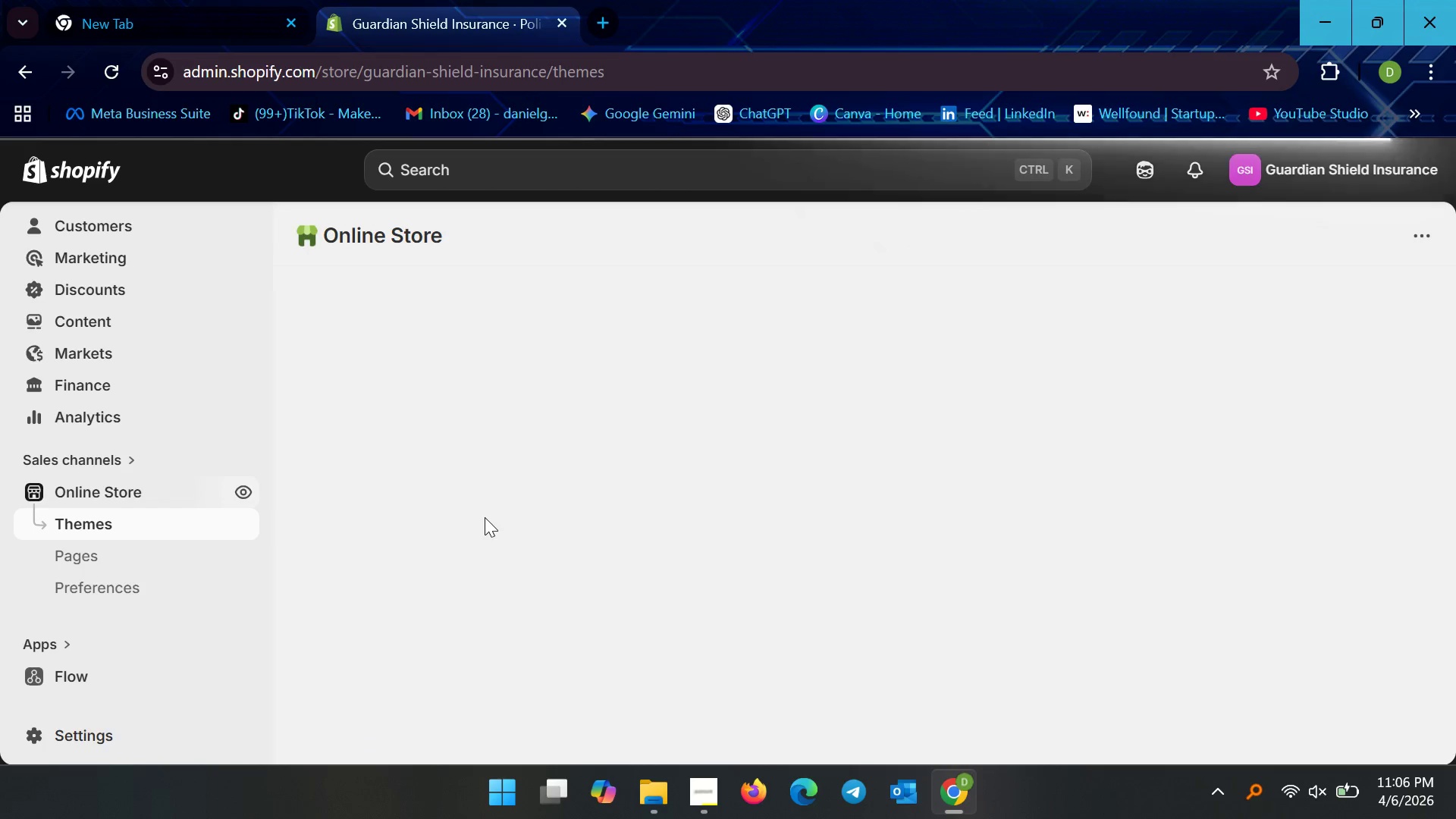 
scroll: coordinate [629, 540], scroll_direction: down, amount: 1.0
 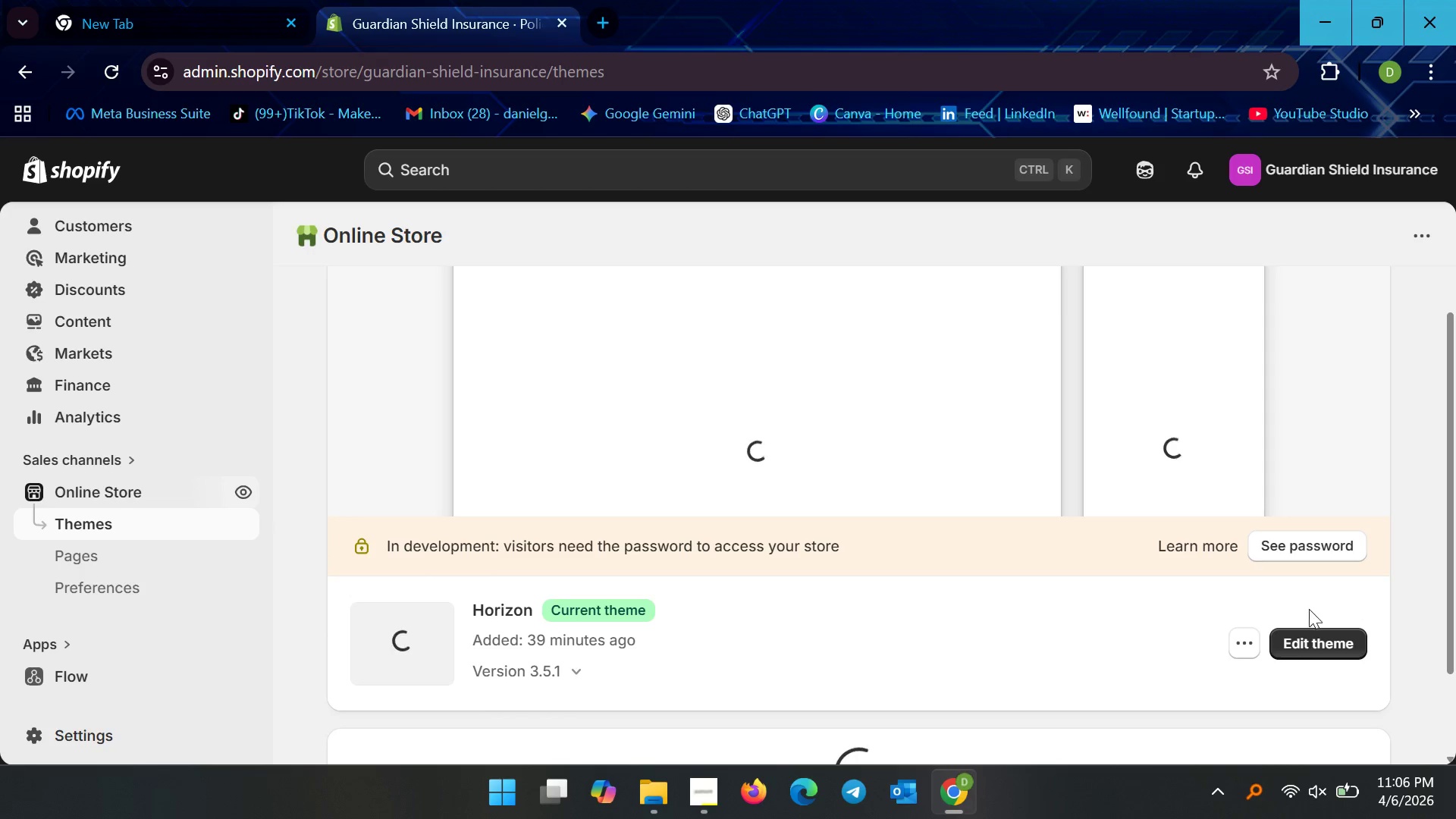 
left_click([1302, 644])
 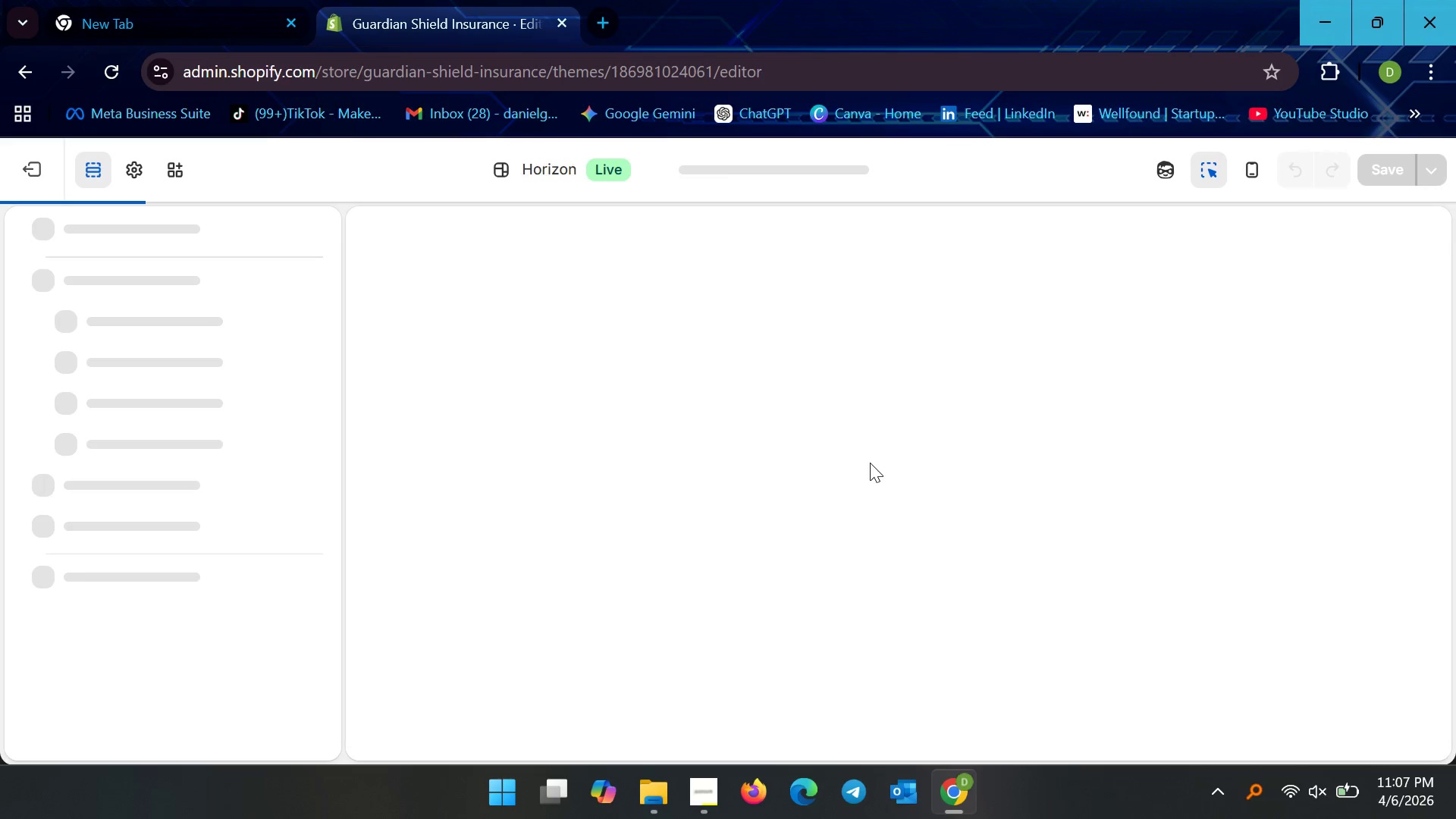 
wait(26.7)
 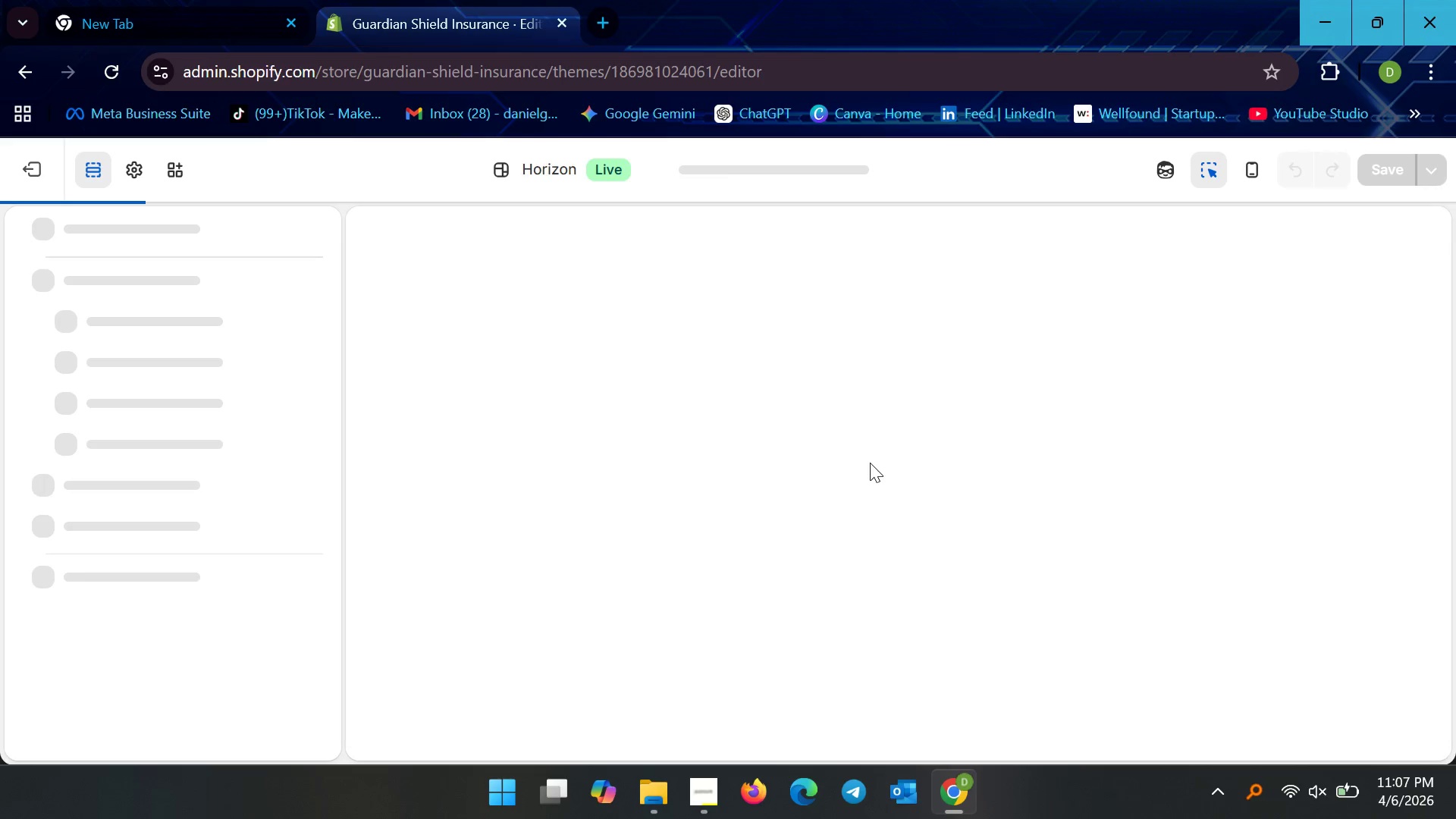 
scroll: coordinate [798, 586], scroll_direction: down, amount: 19.0
 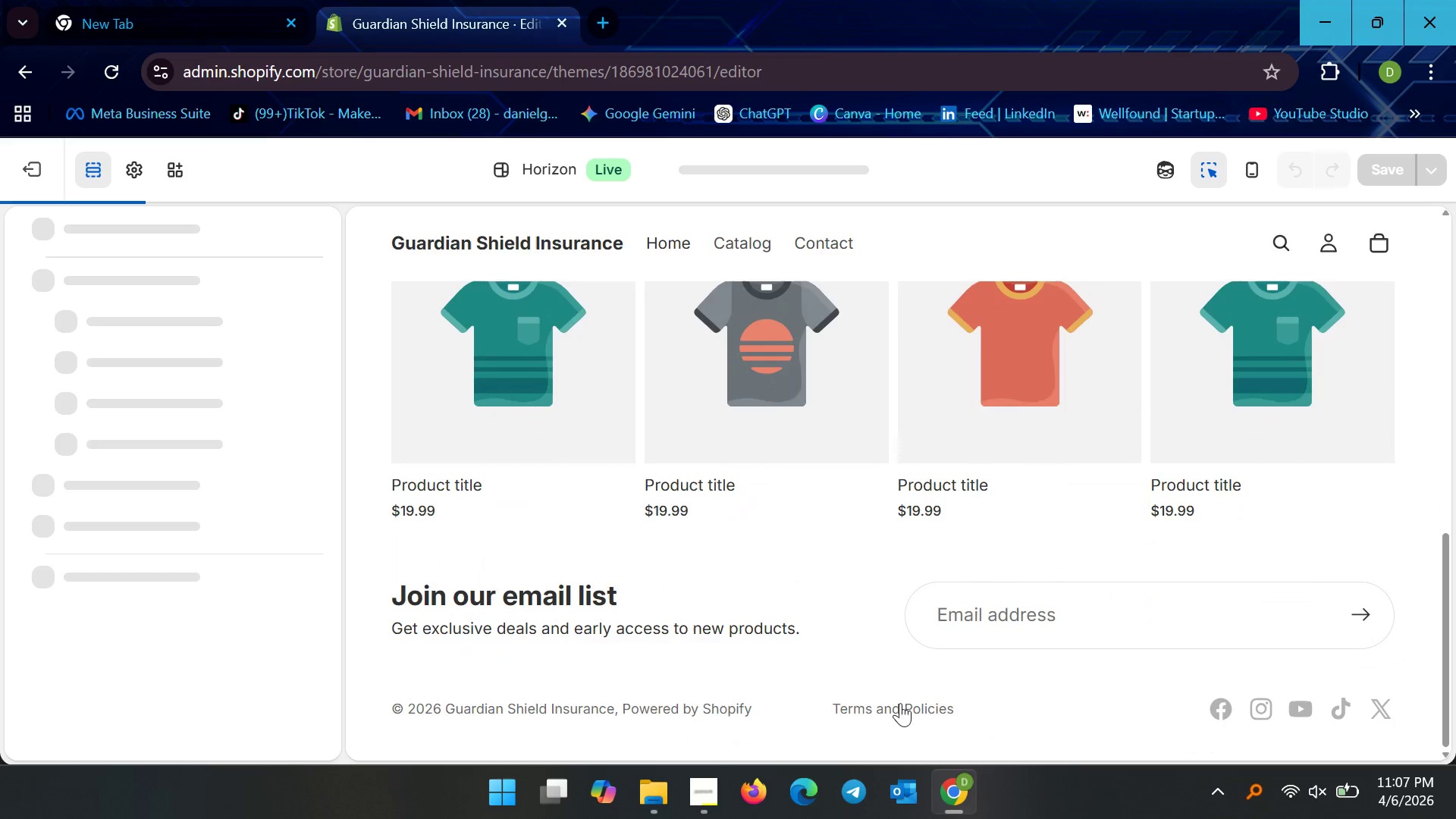 
mouse_move([887, 689])
 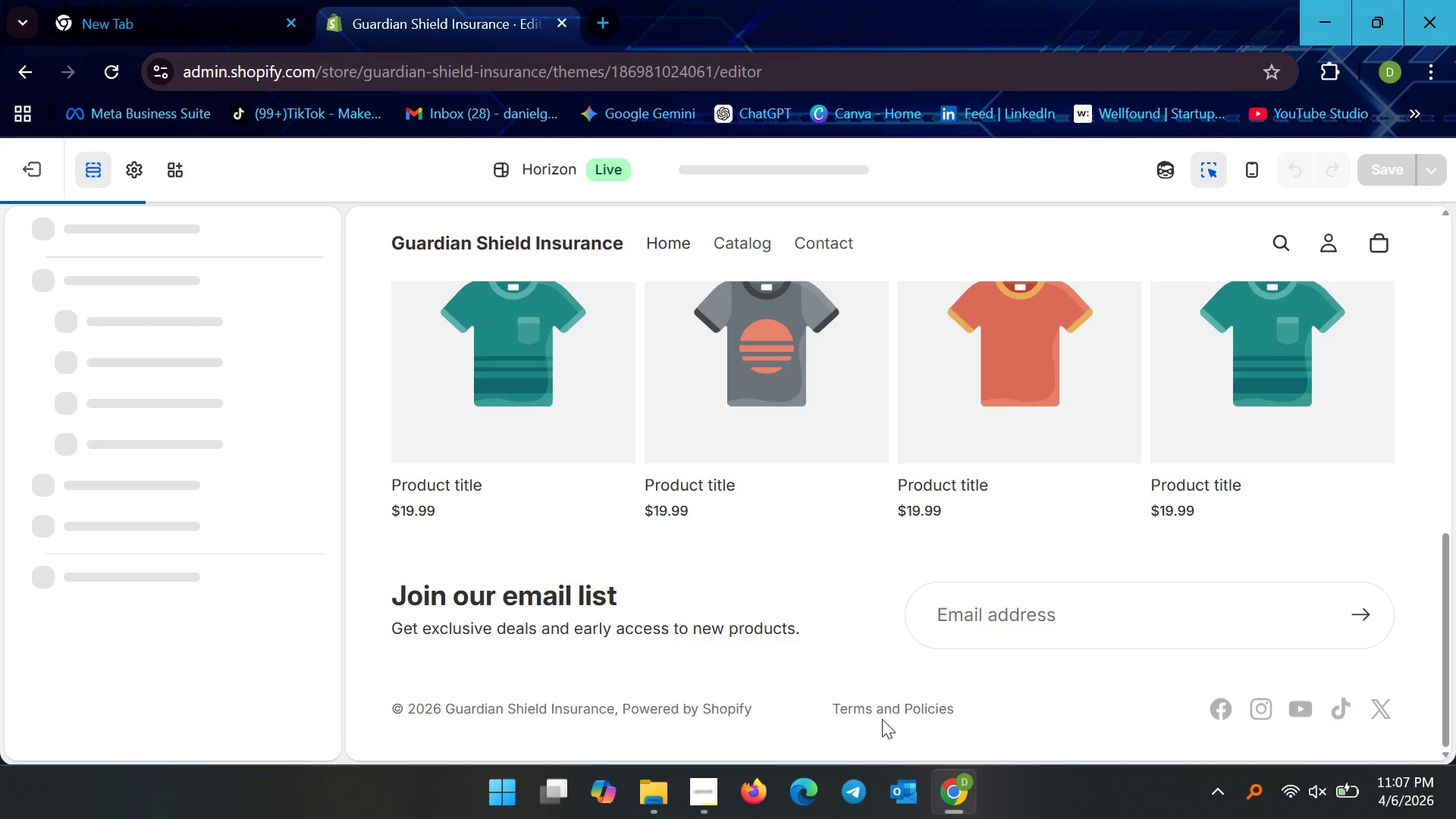 
wait(11.78)
 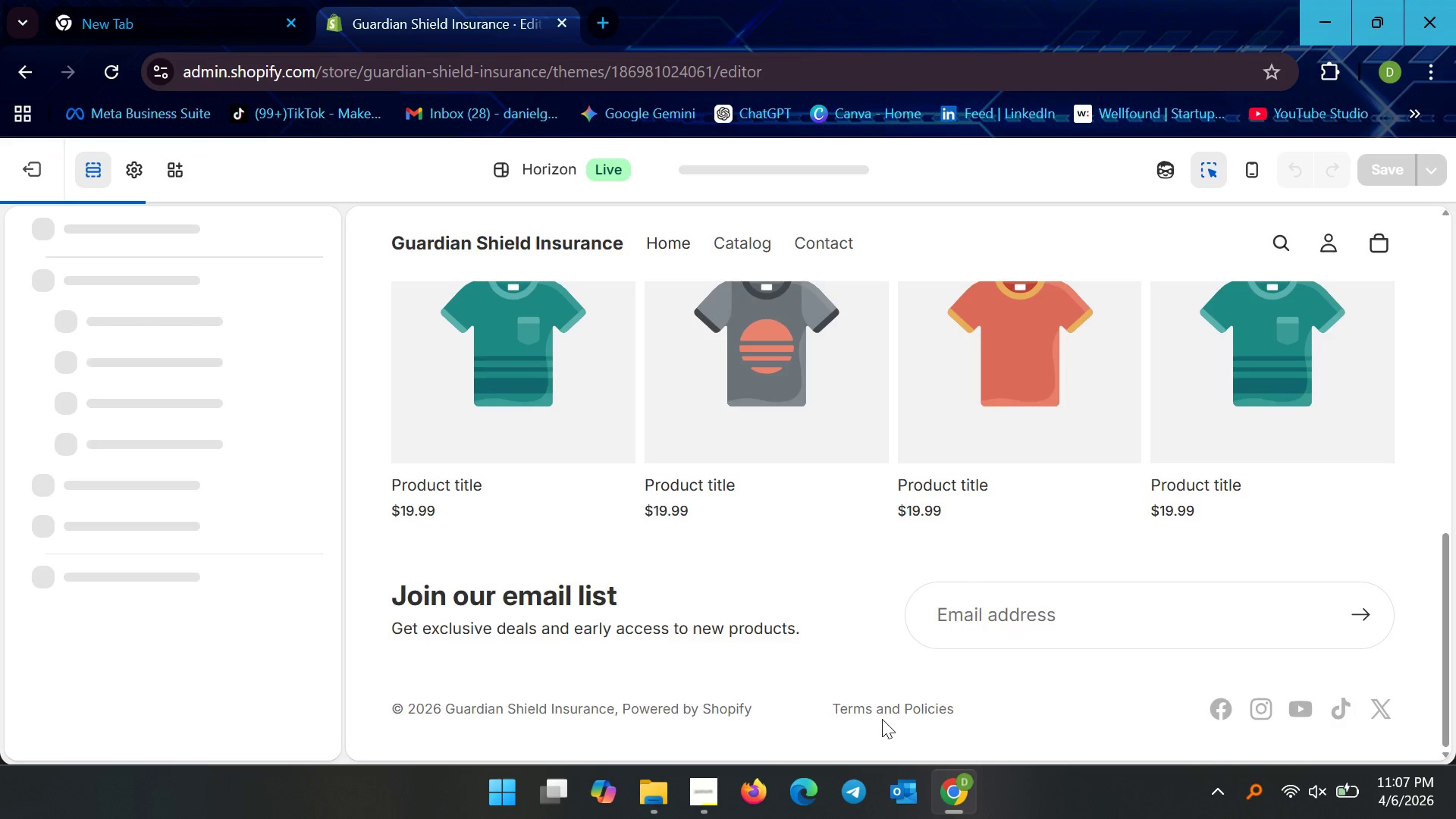 
right_click([529, 292])
 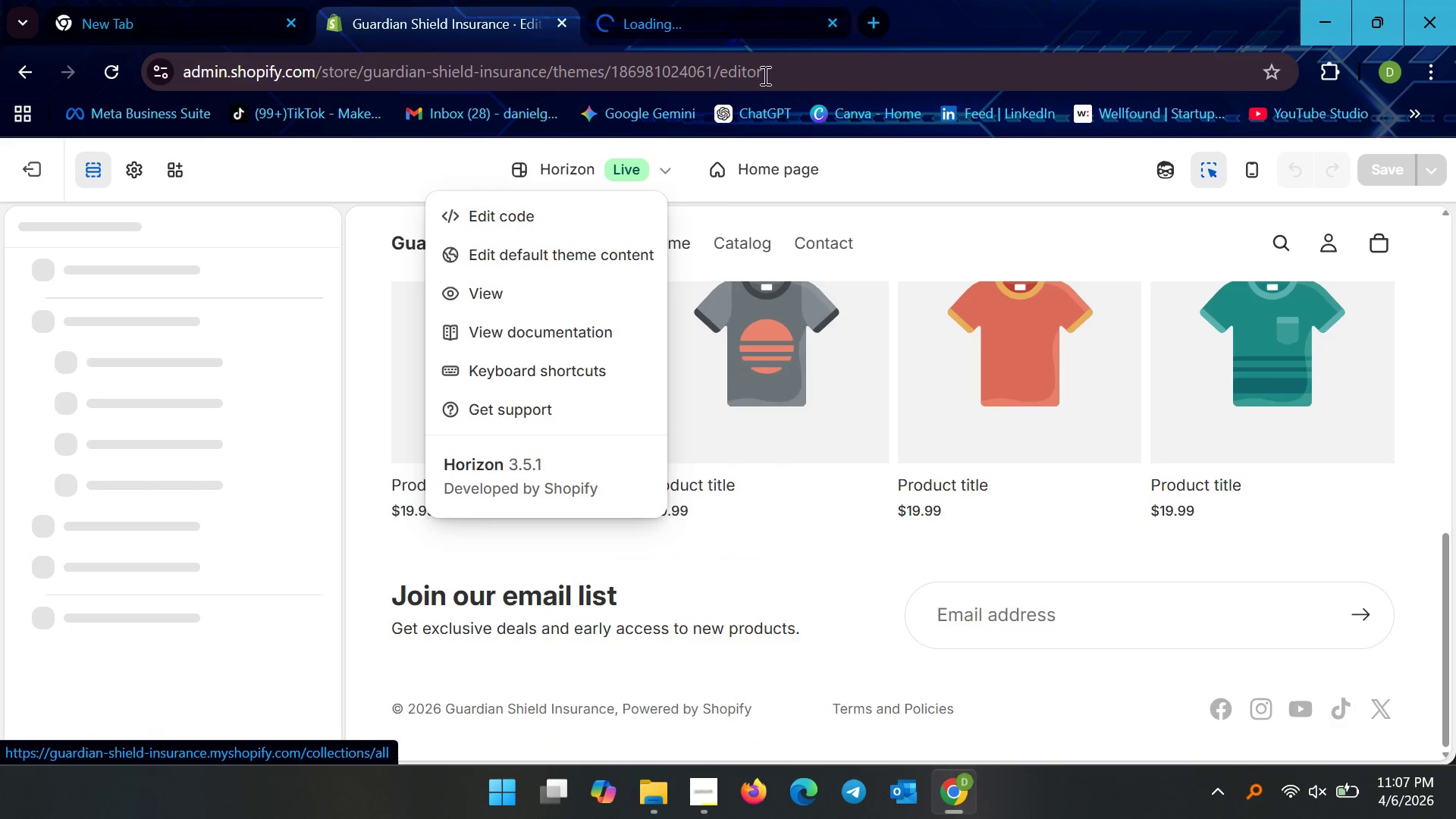 
left_click([727, 1])
 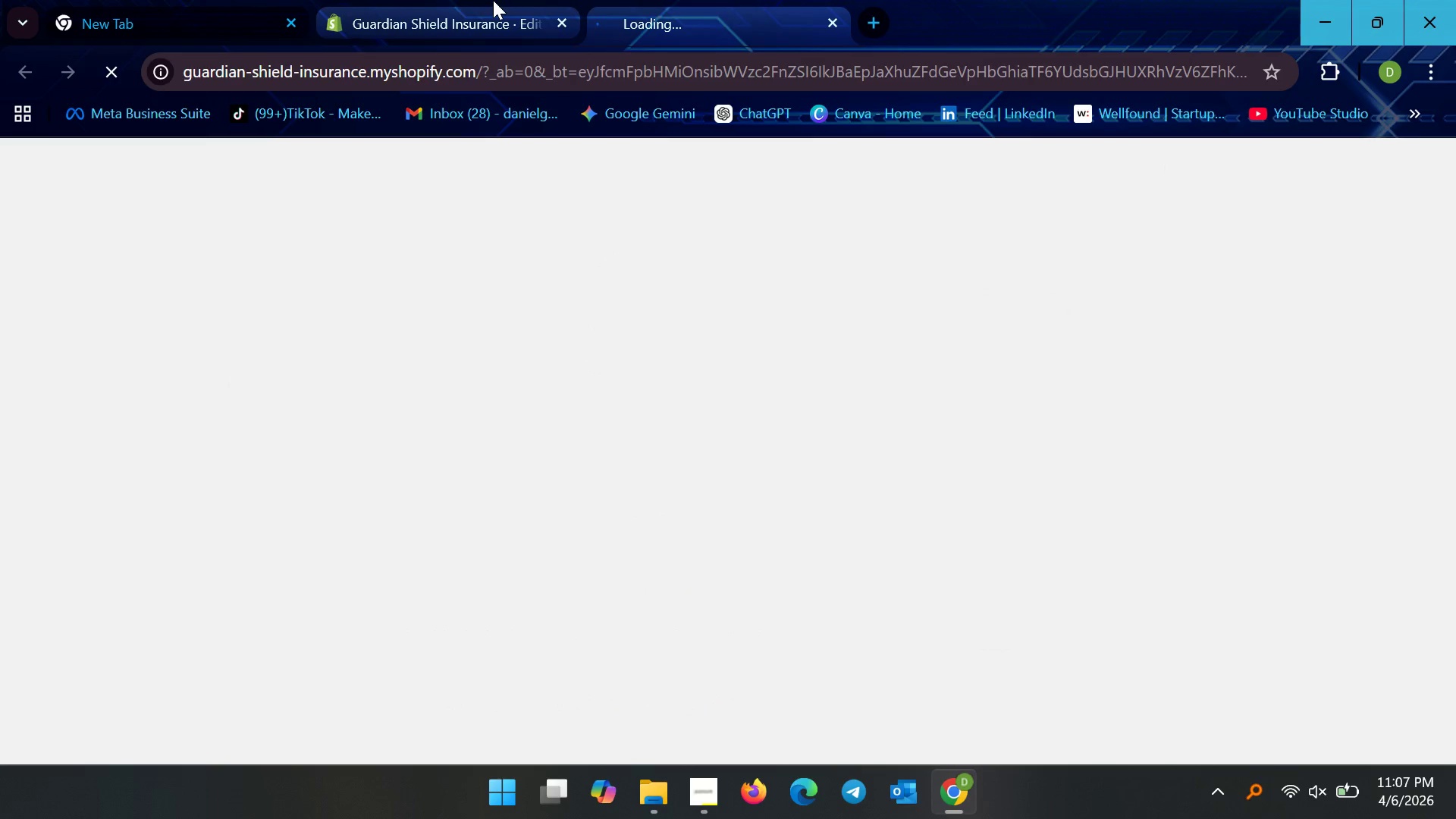 
left_click([493, 0])
 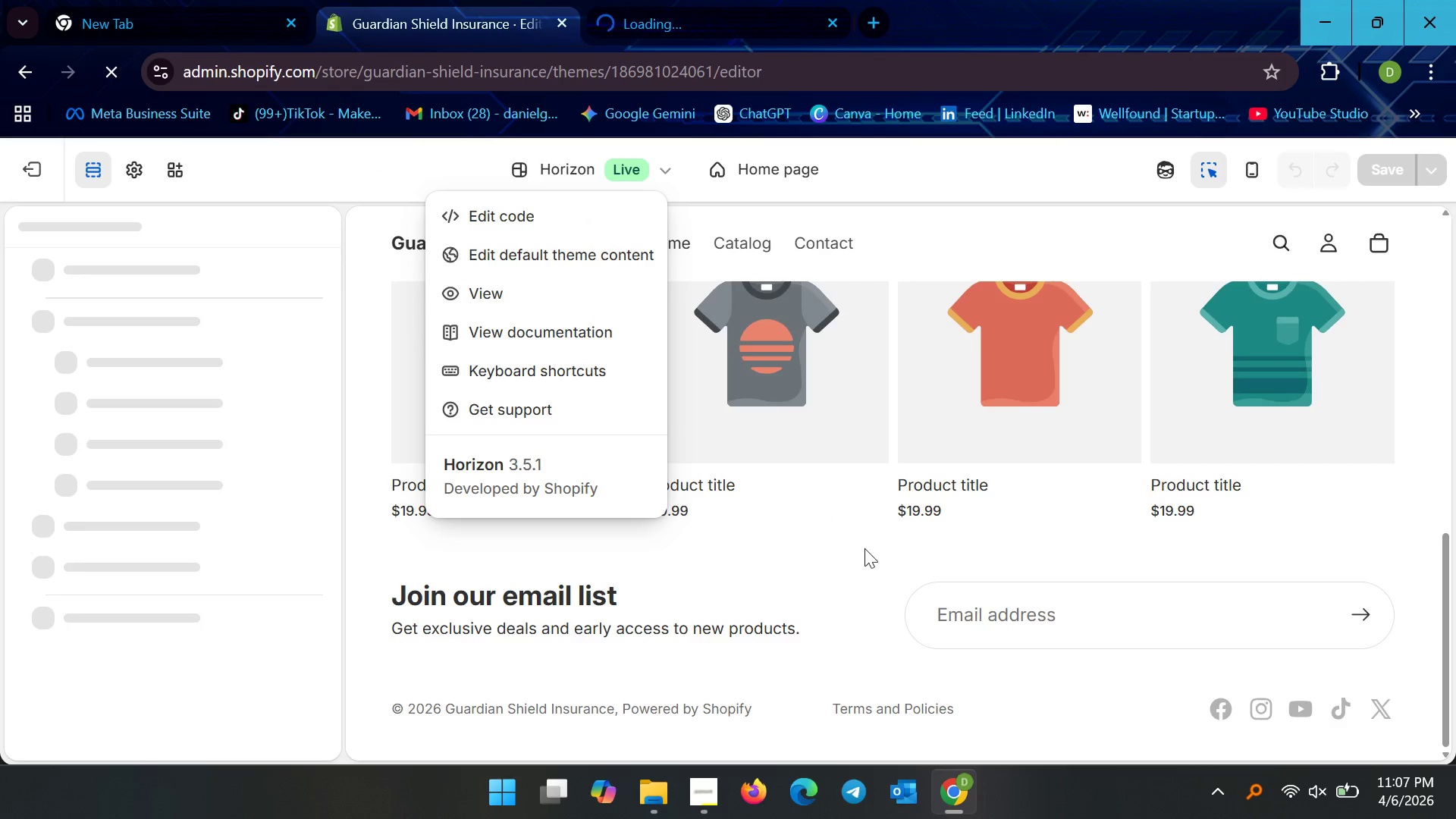 
left_click([832, 533])
 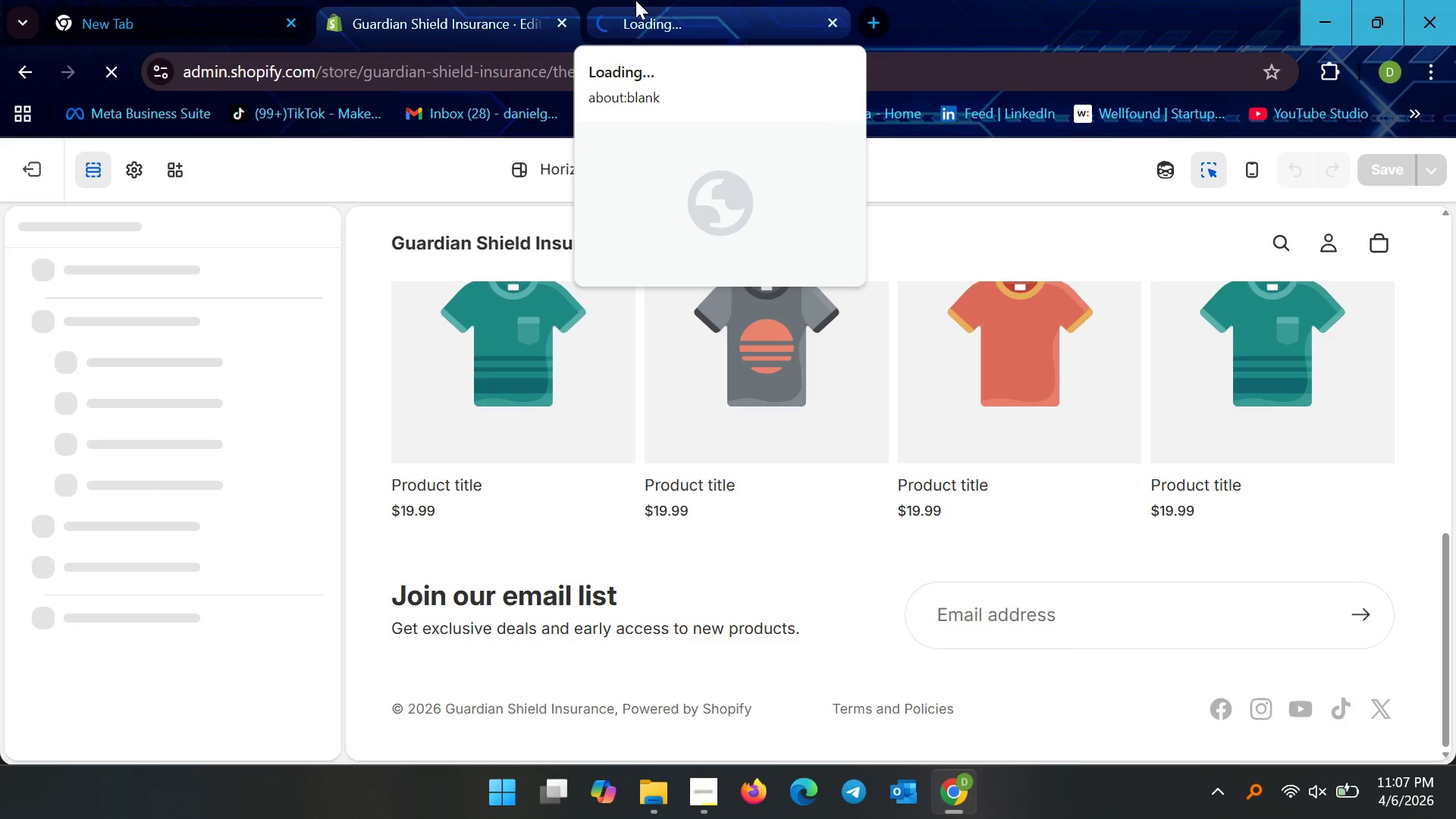 
left_click([635, 0])
 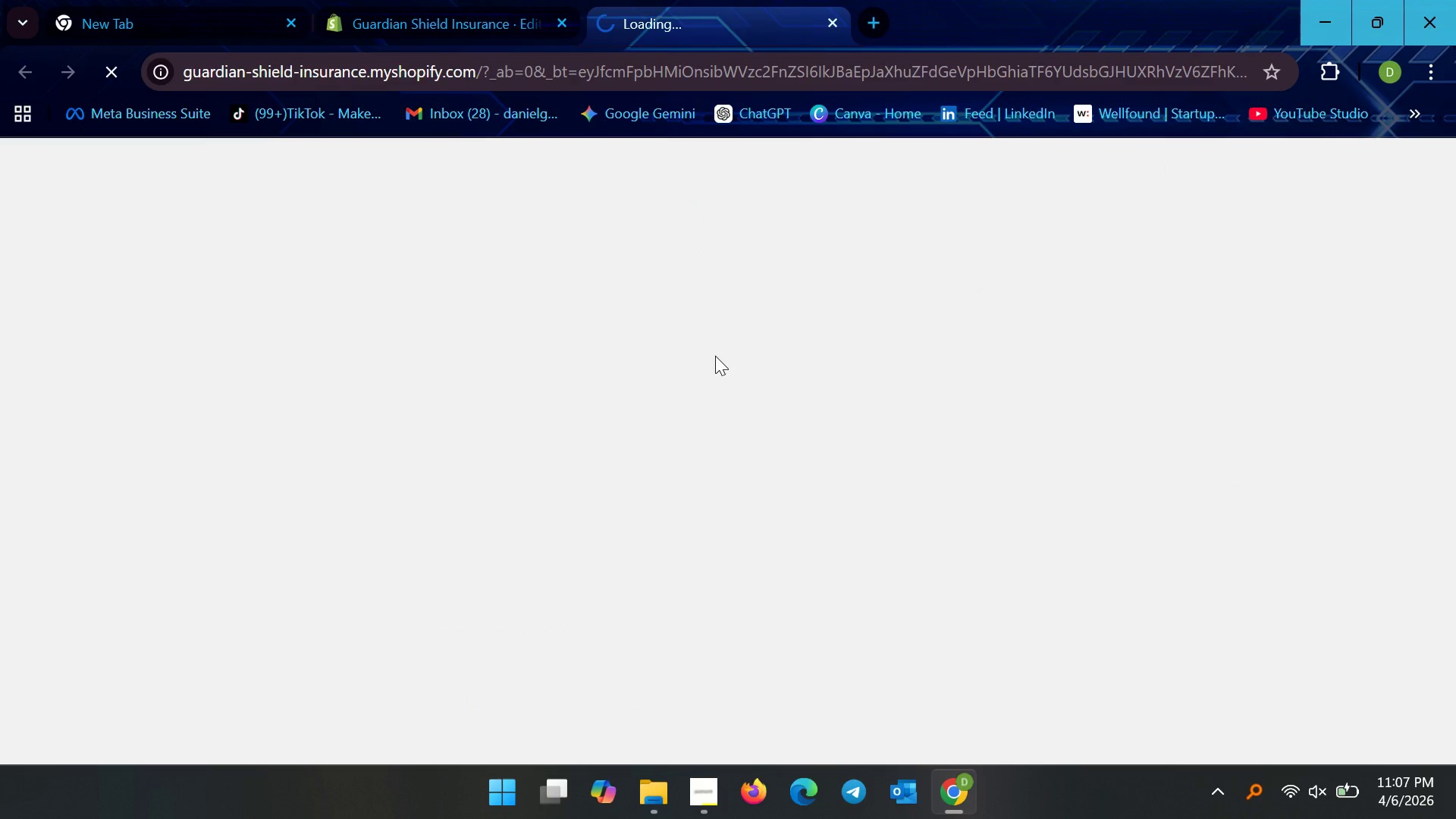 
wait(9.08)
 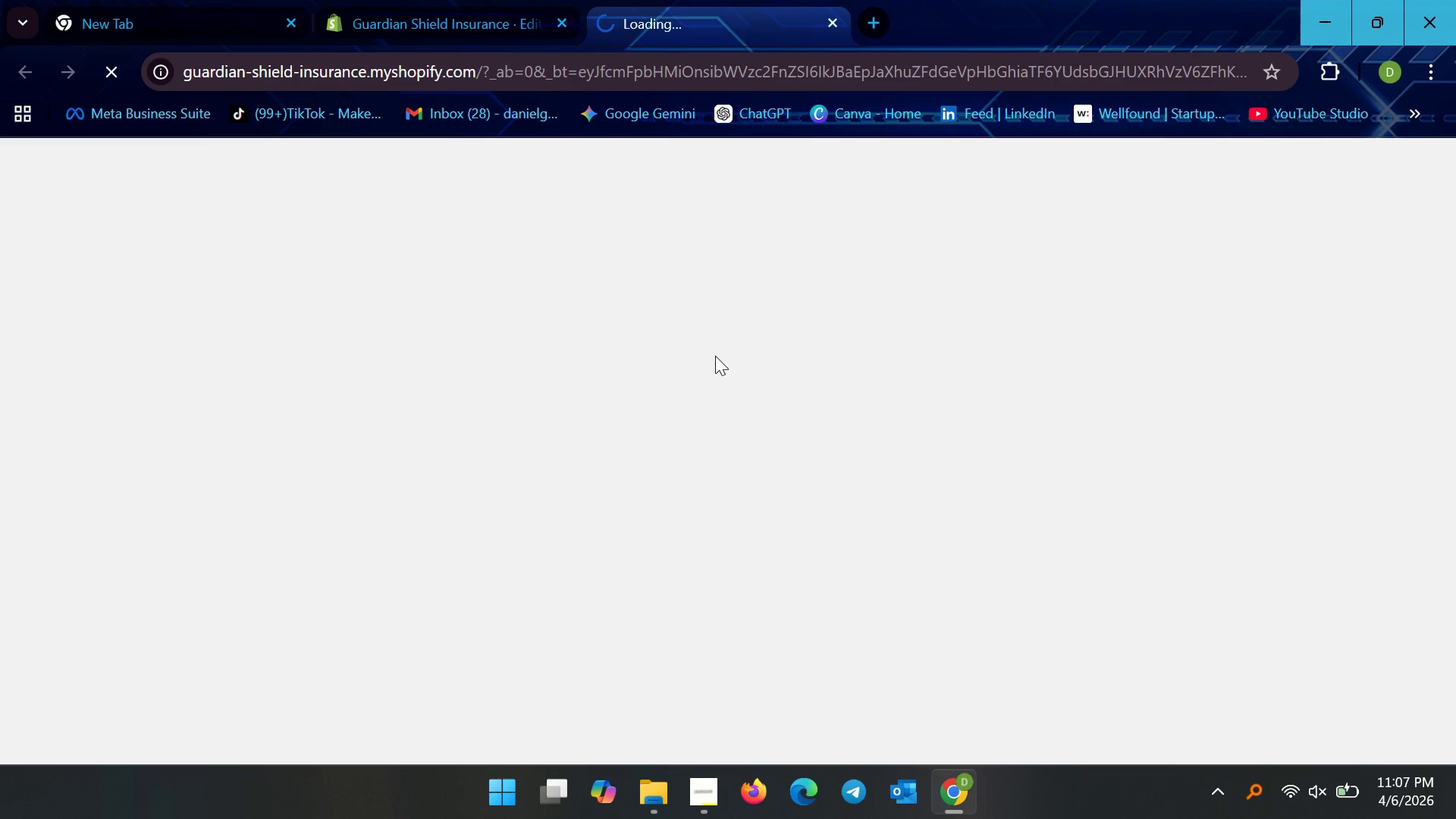 
left_click([839, 25])
 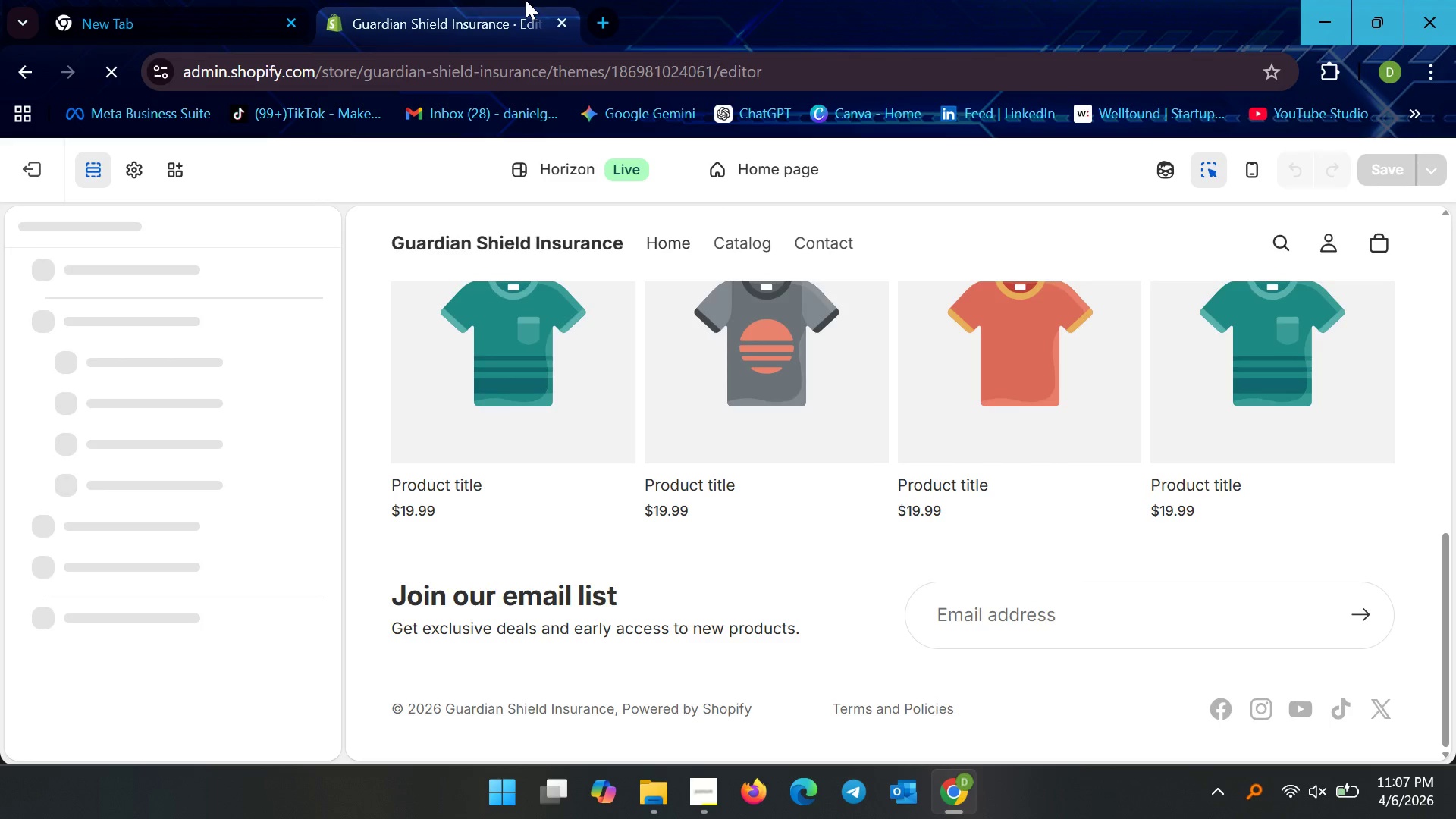 
mouse_move([472, 3])
 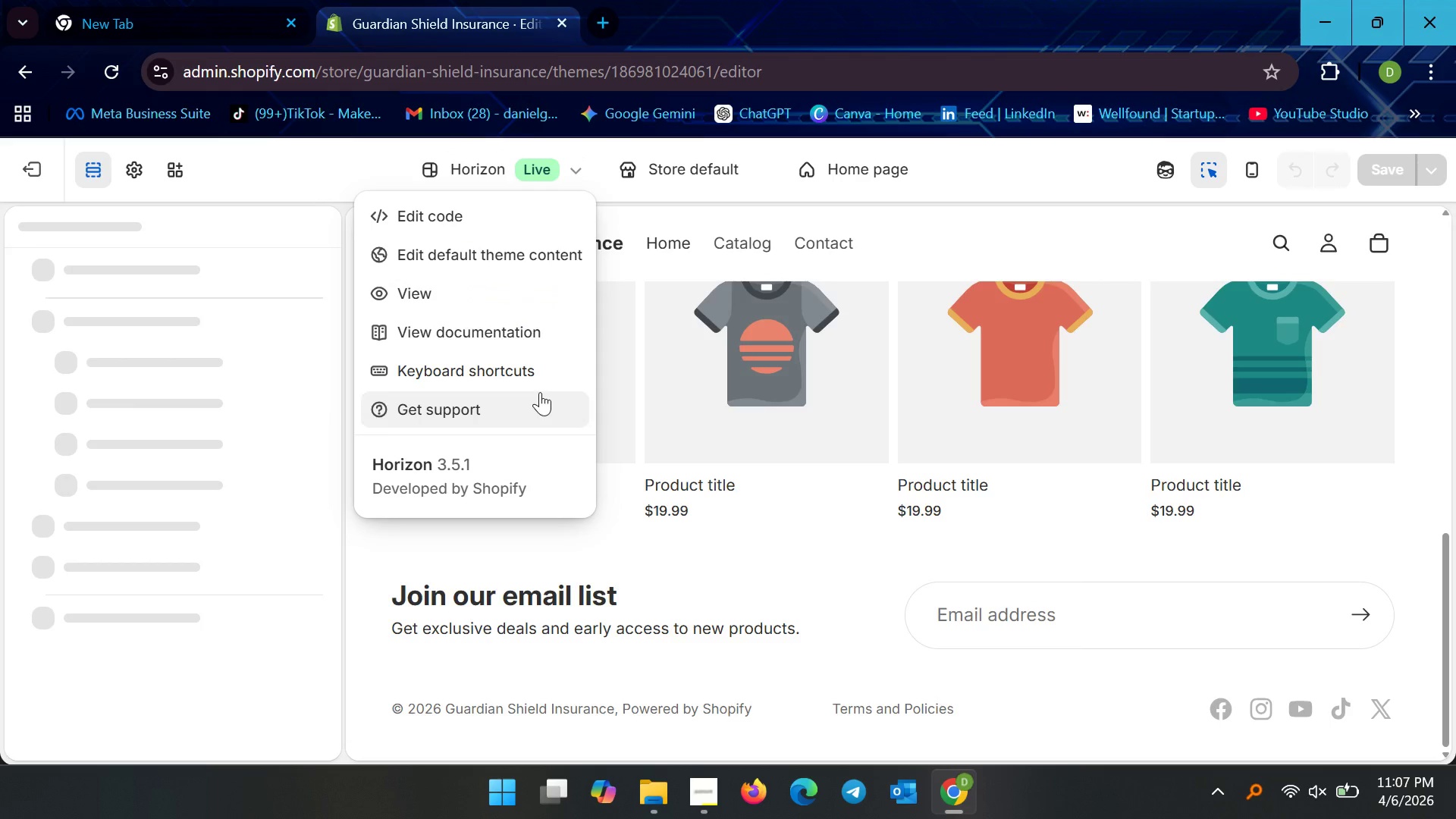 
right_click([443, 303])
 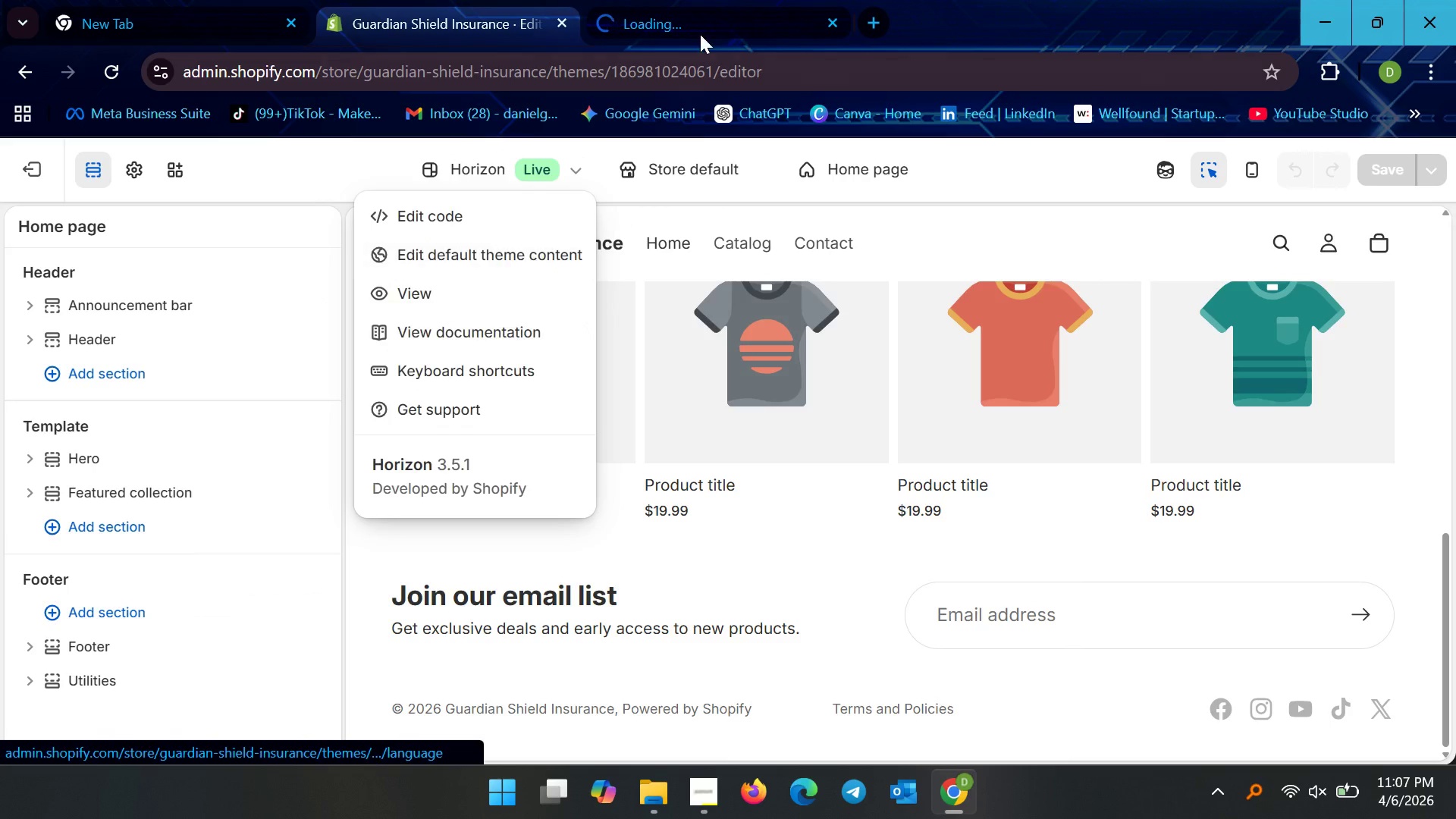 
left_click([704, 16])